 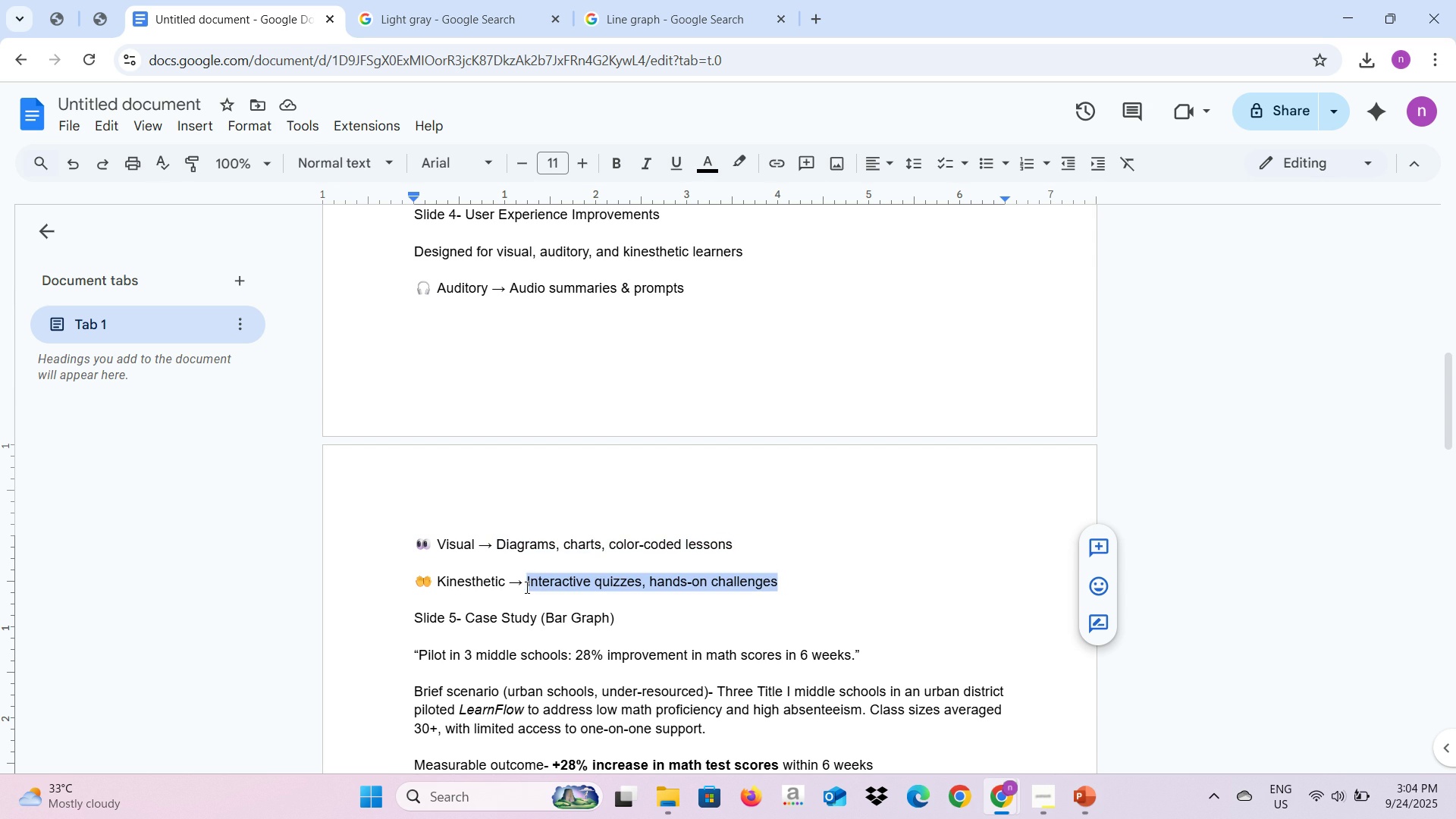 
key(Alt+AltLeft)
 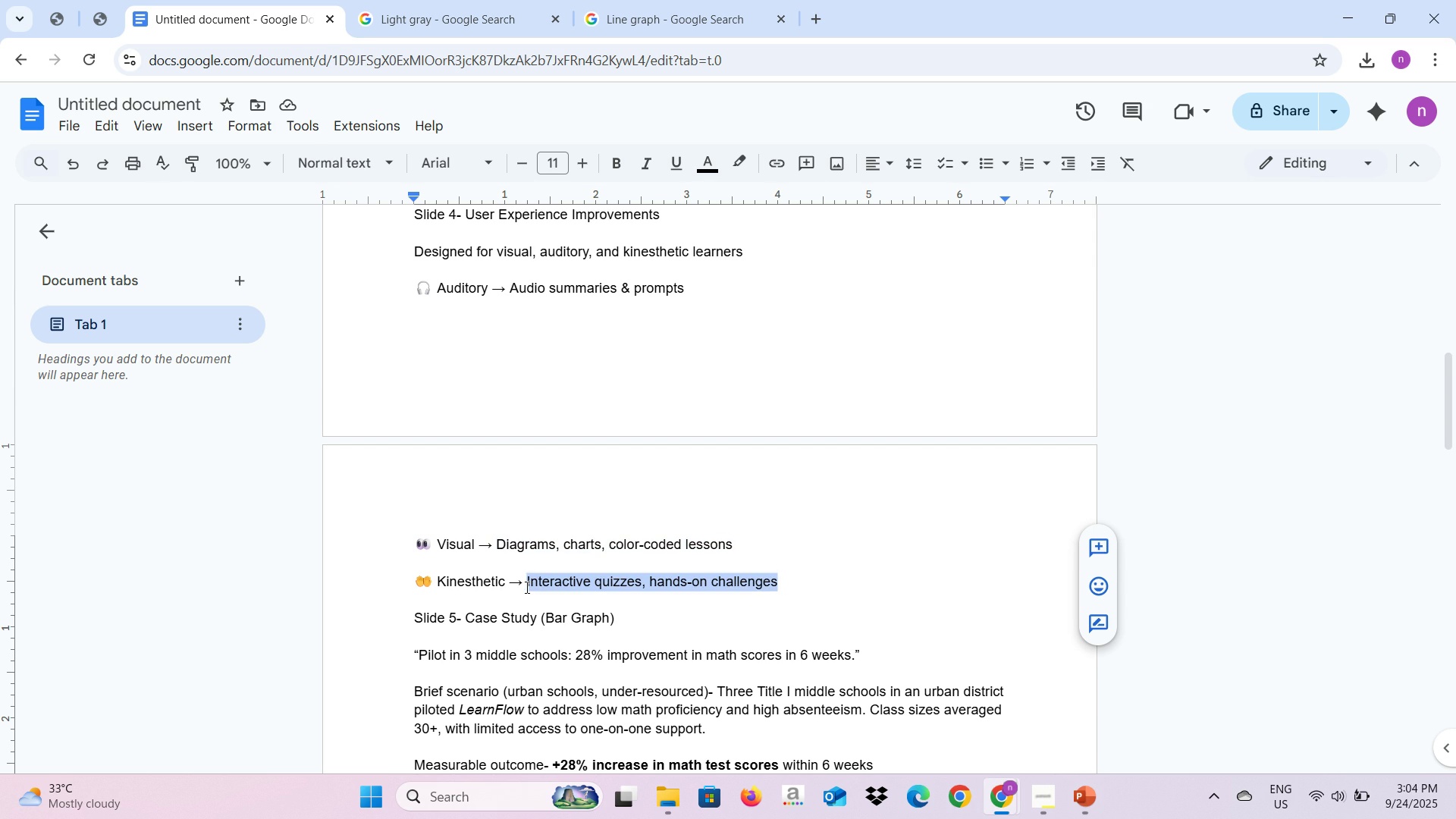 
key(Alt+Tab)
 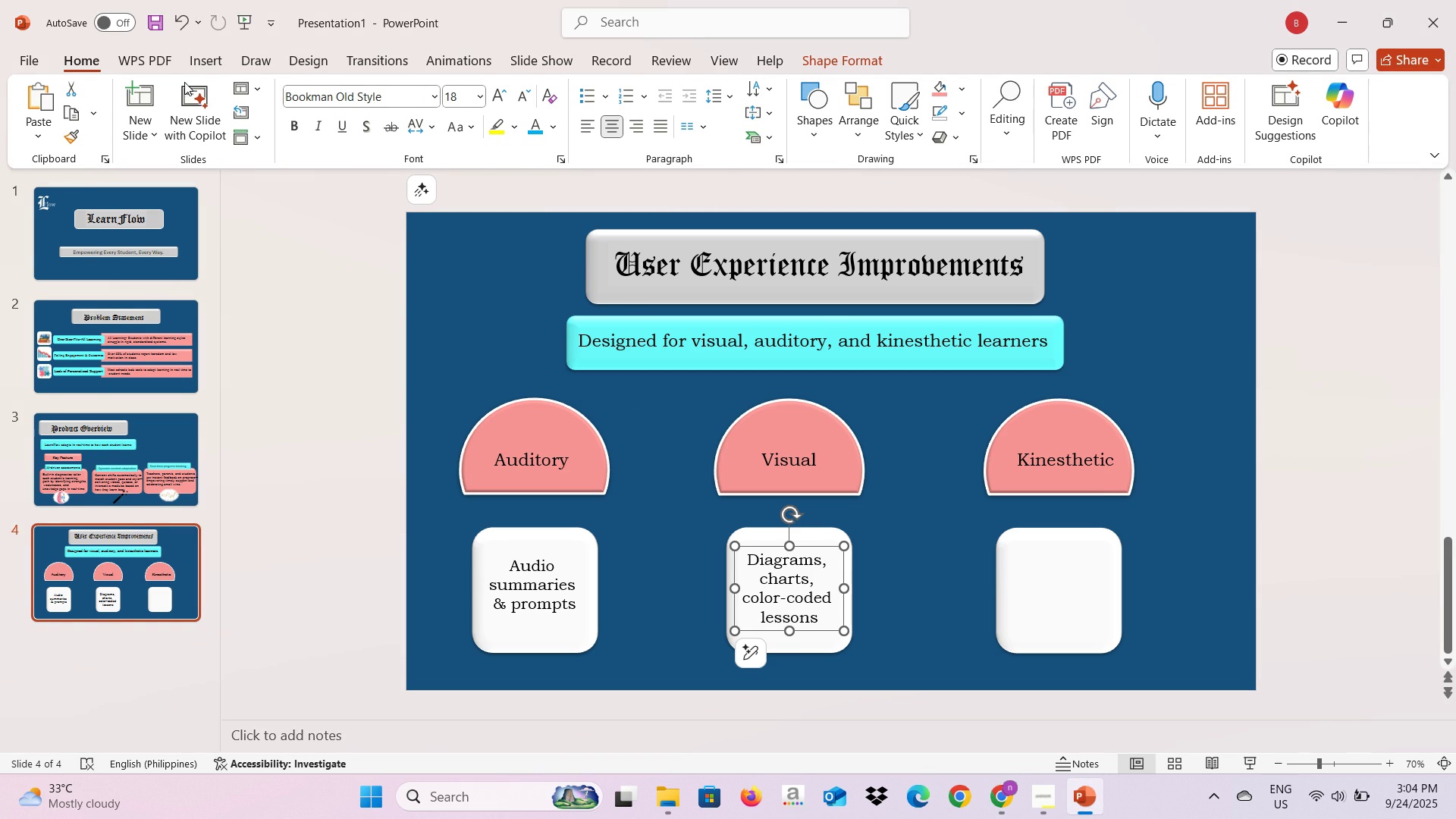 
left_click([200, 64])
 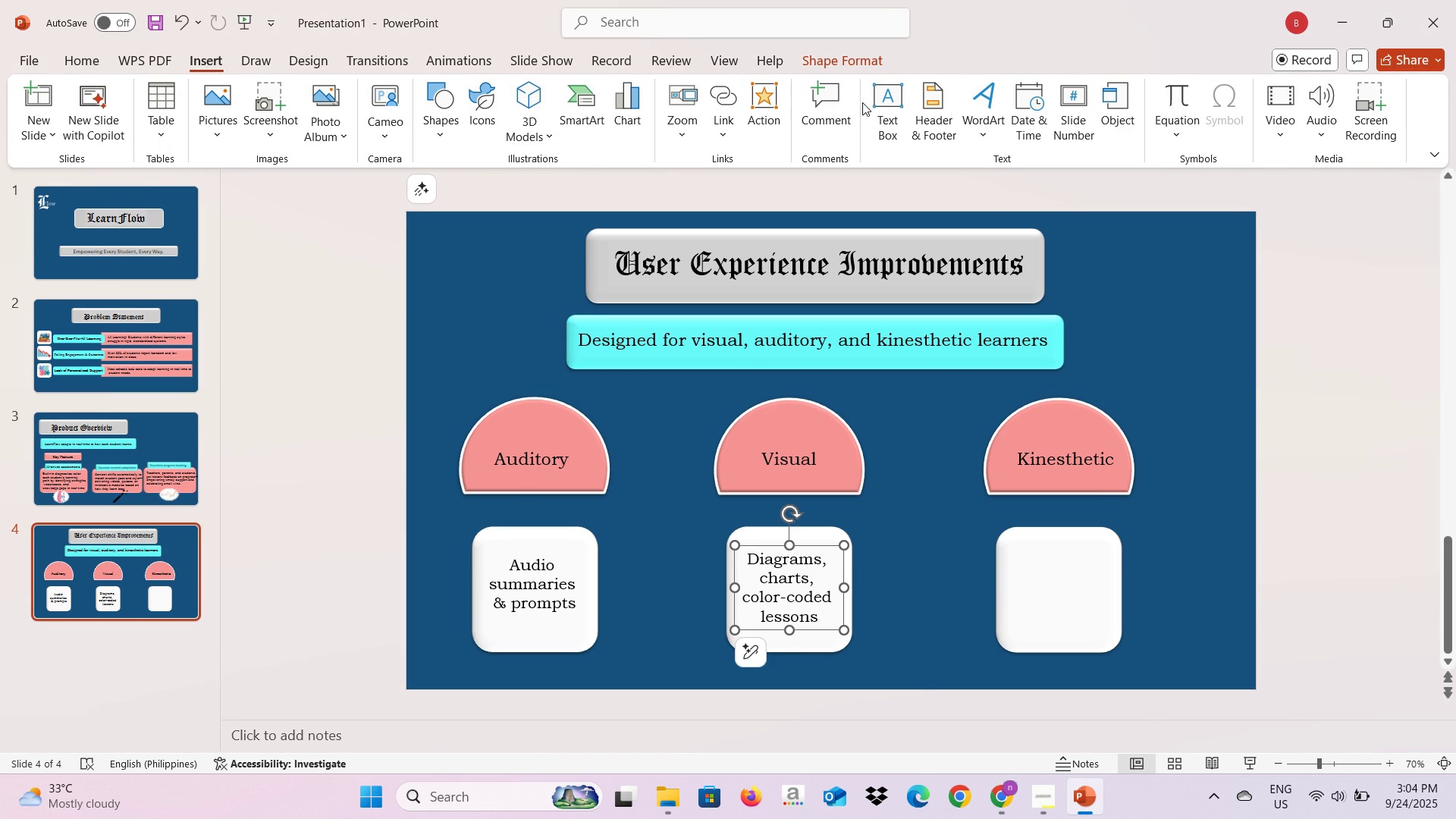 
left_click([876, 102])